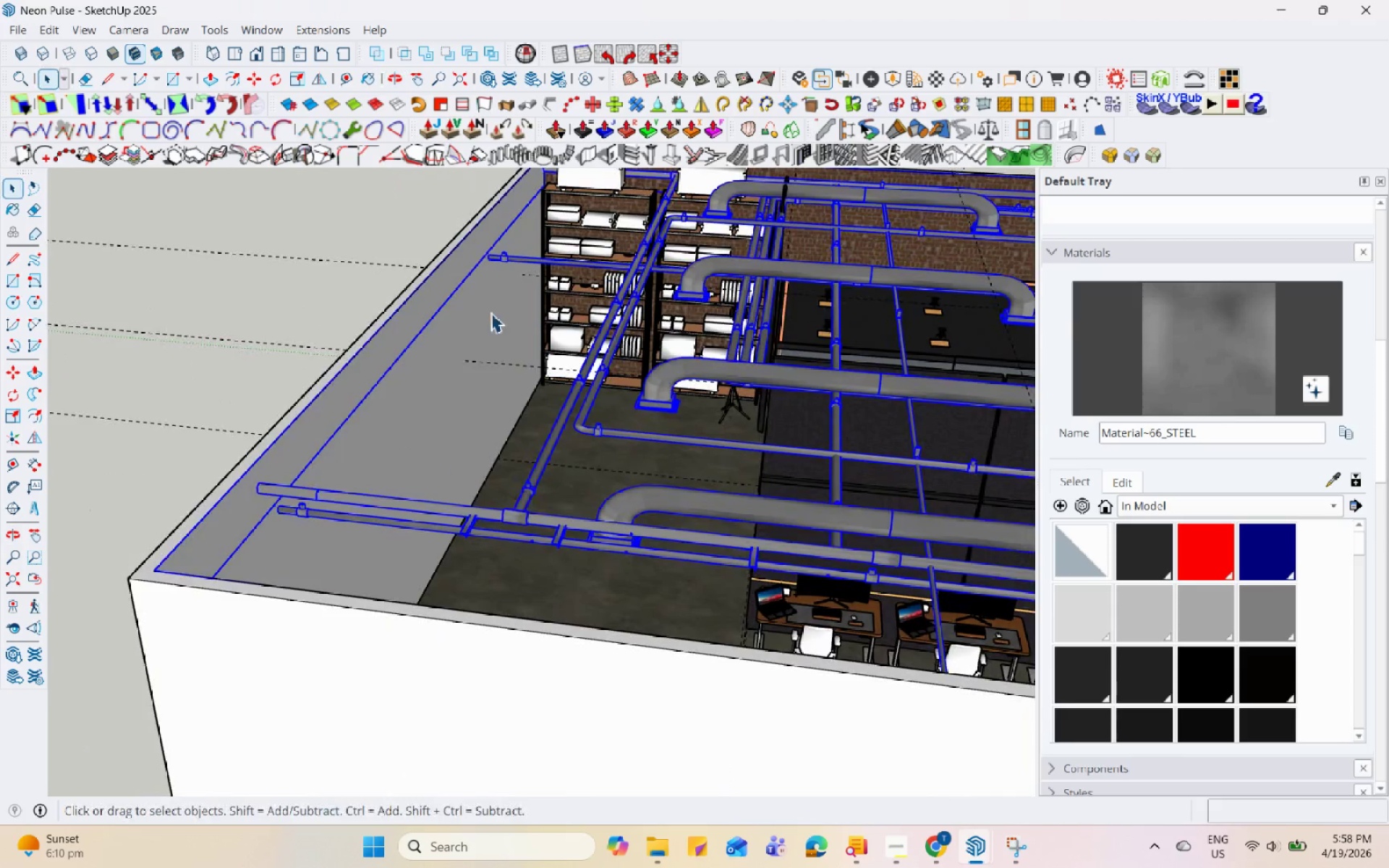 
scroll: coordinate [303, 432], scroll_direction: none, amount: 0.0
 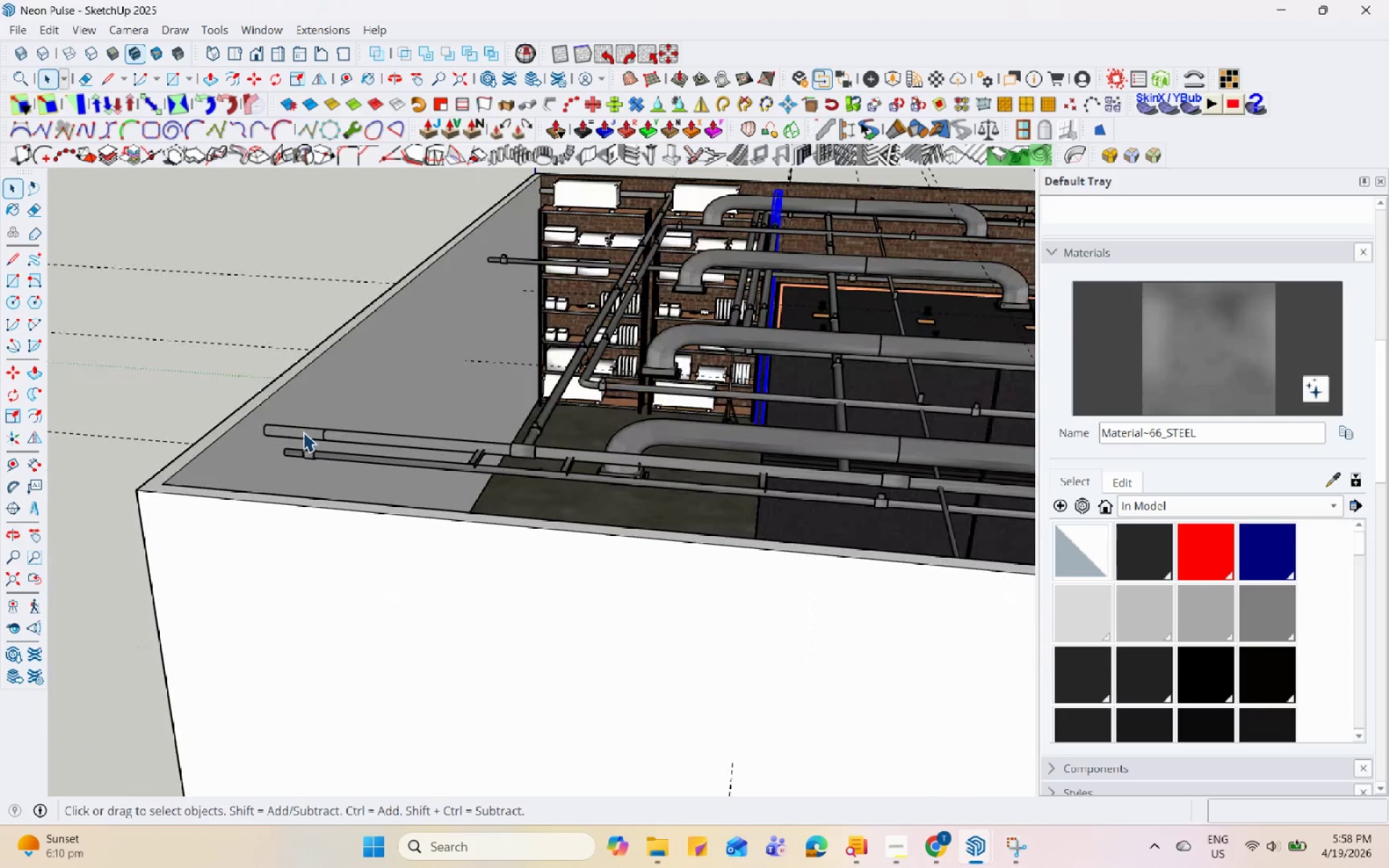 
double_click([527, 595])
 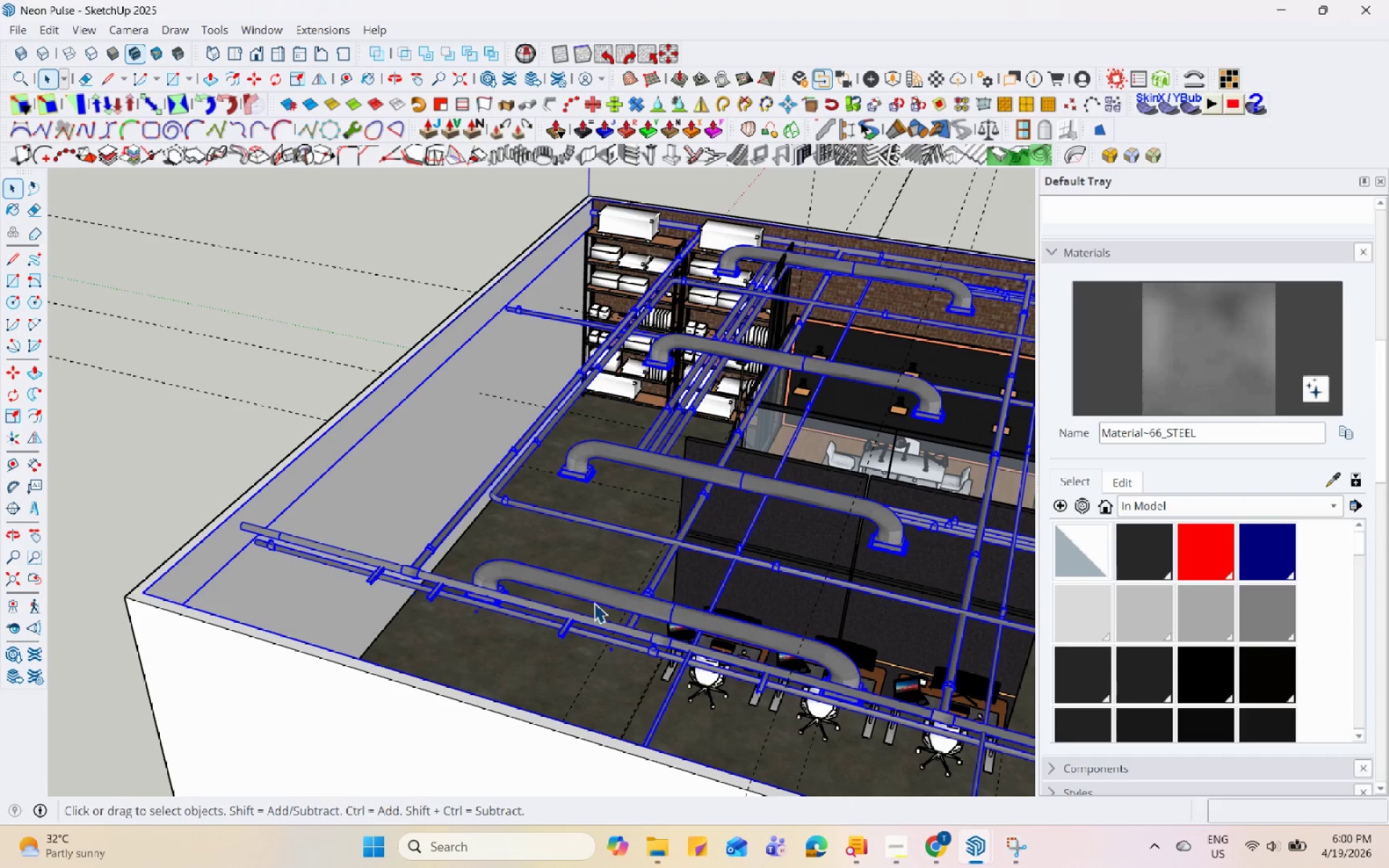 
scroll: coordinate [534, 571], scroll_direction: down, amount: 2.0
 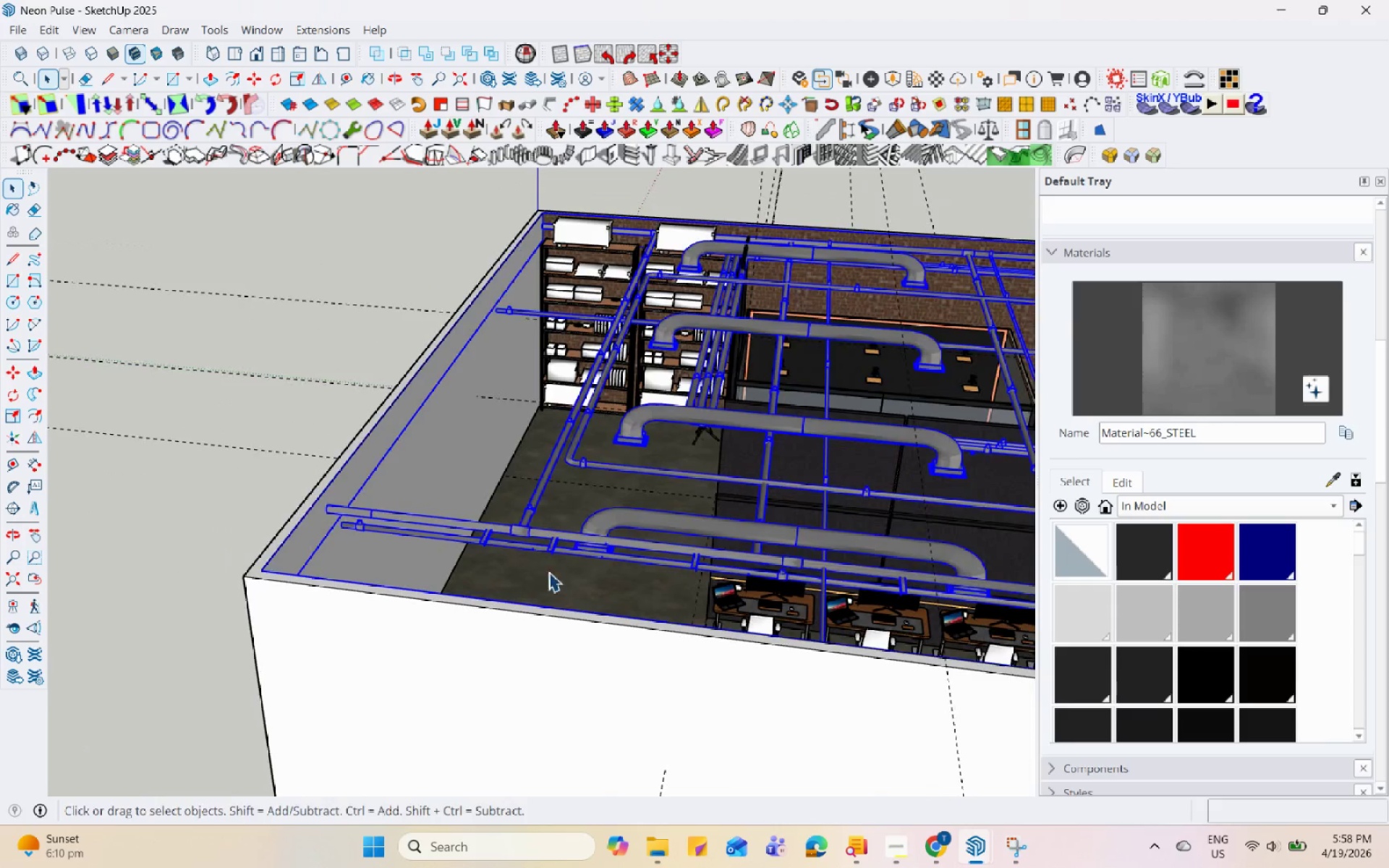 
wait(119.18)
 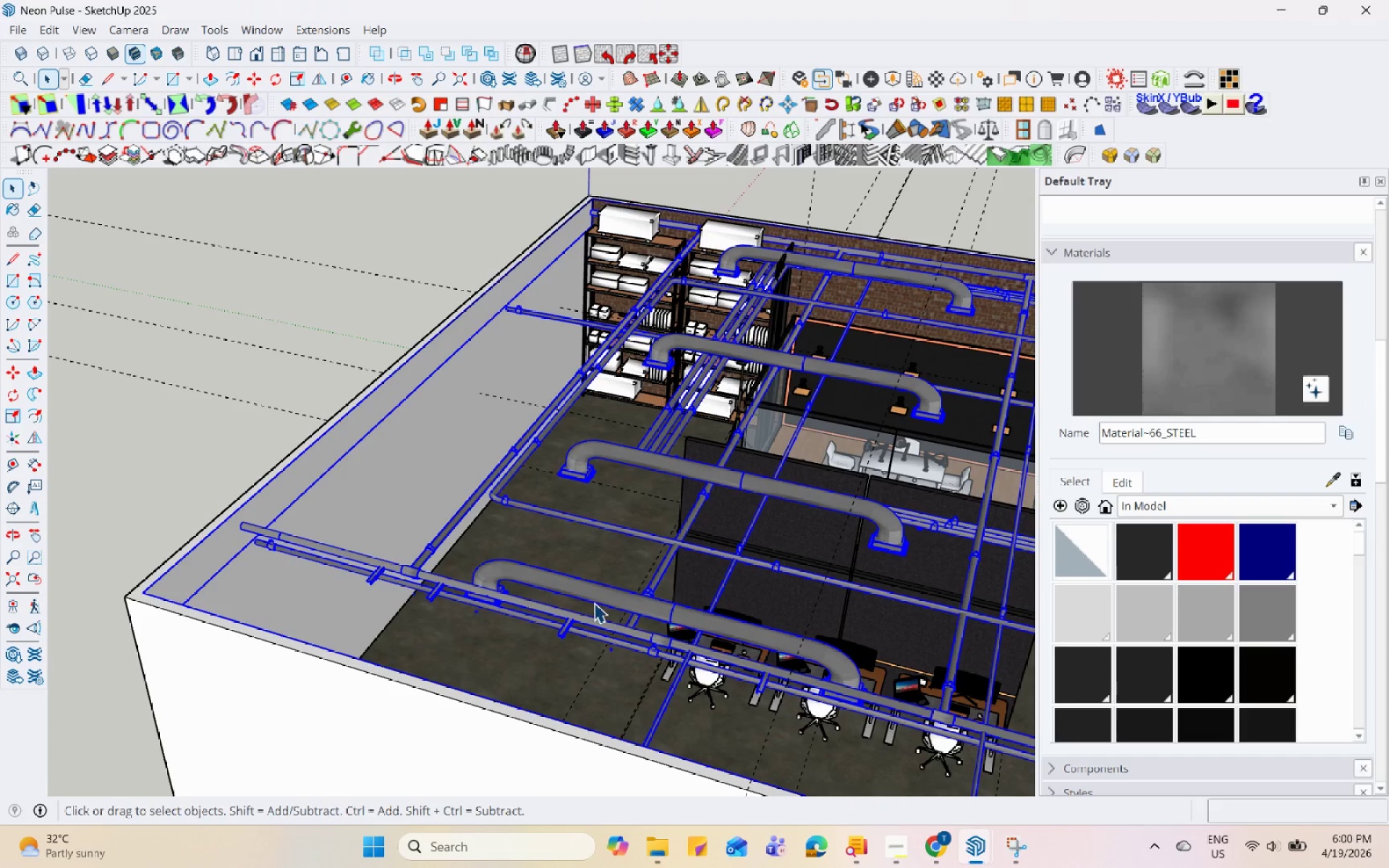 
left_click([904, 856])